 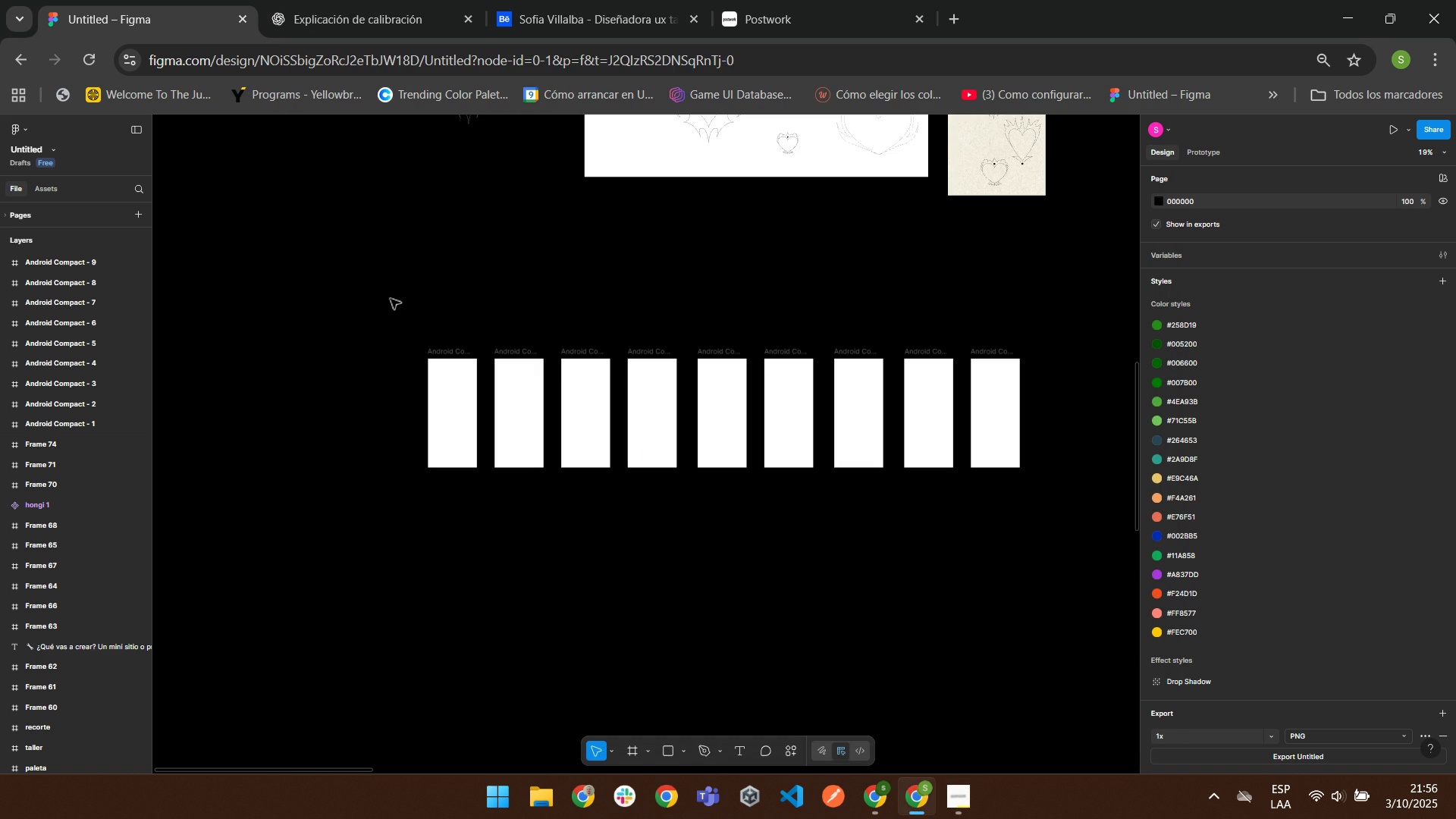 
double_click([463, 371])
 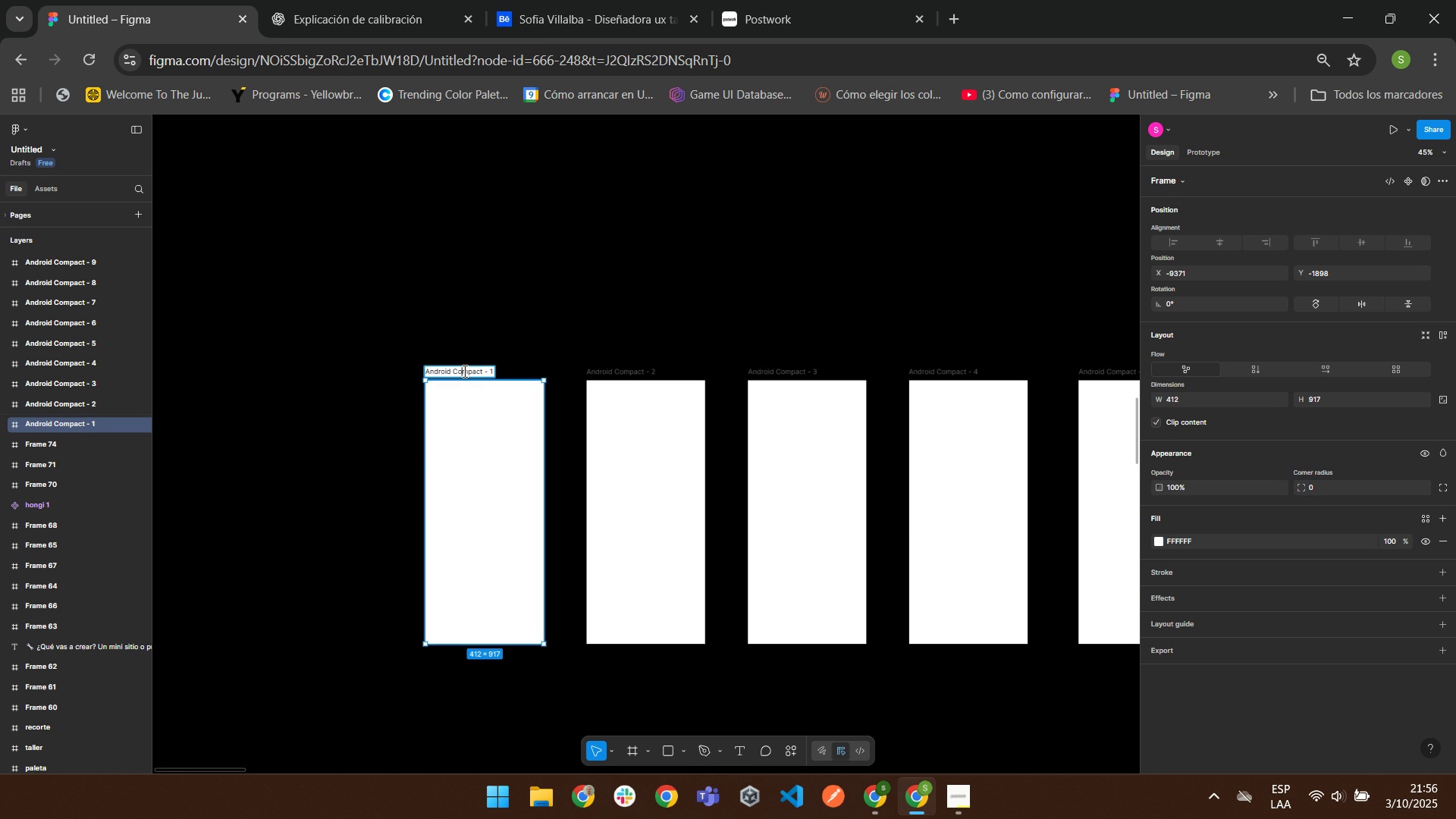 
left_click([463, 371])
 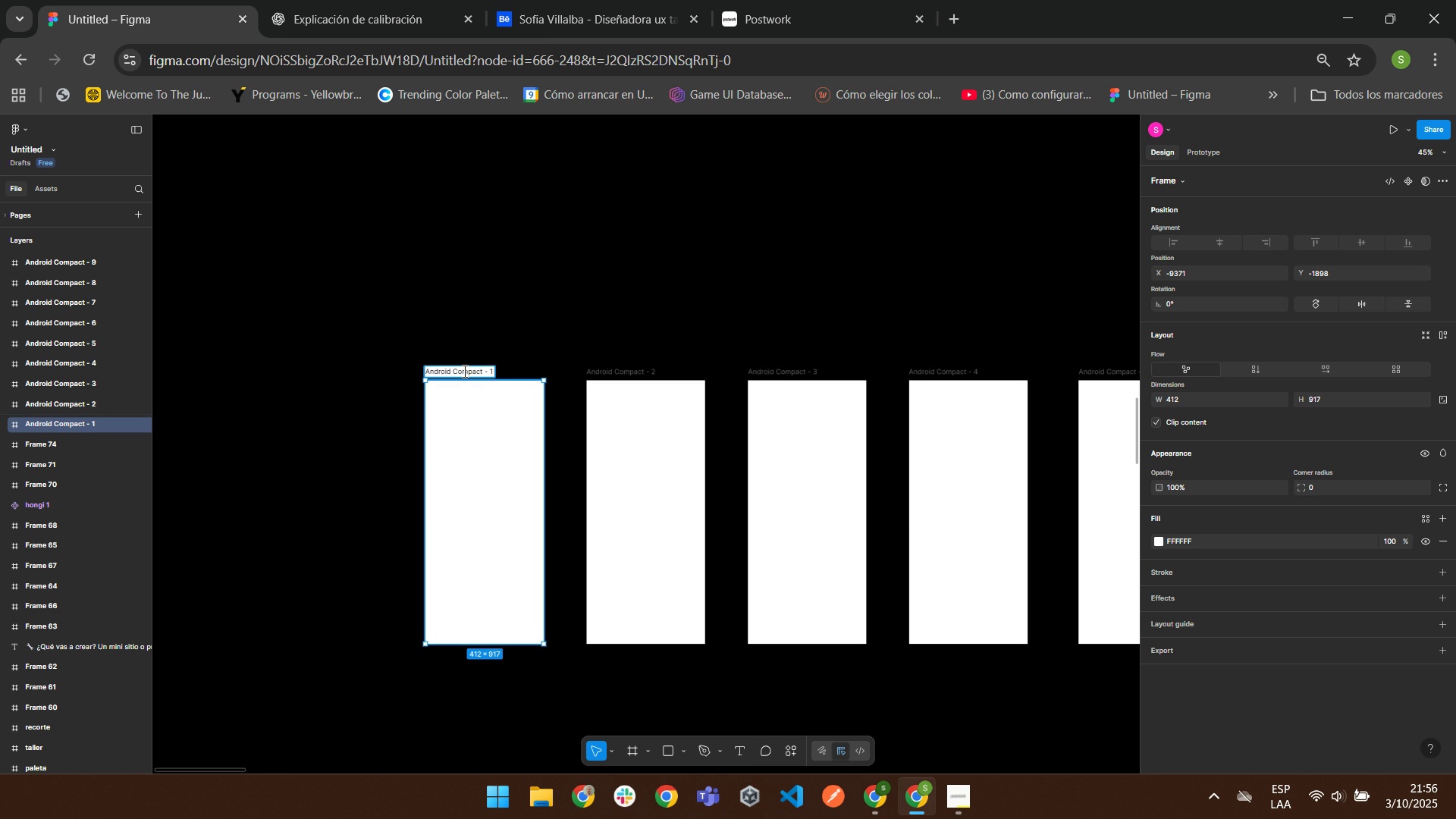 
double_click([463, 371])
 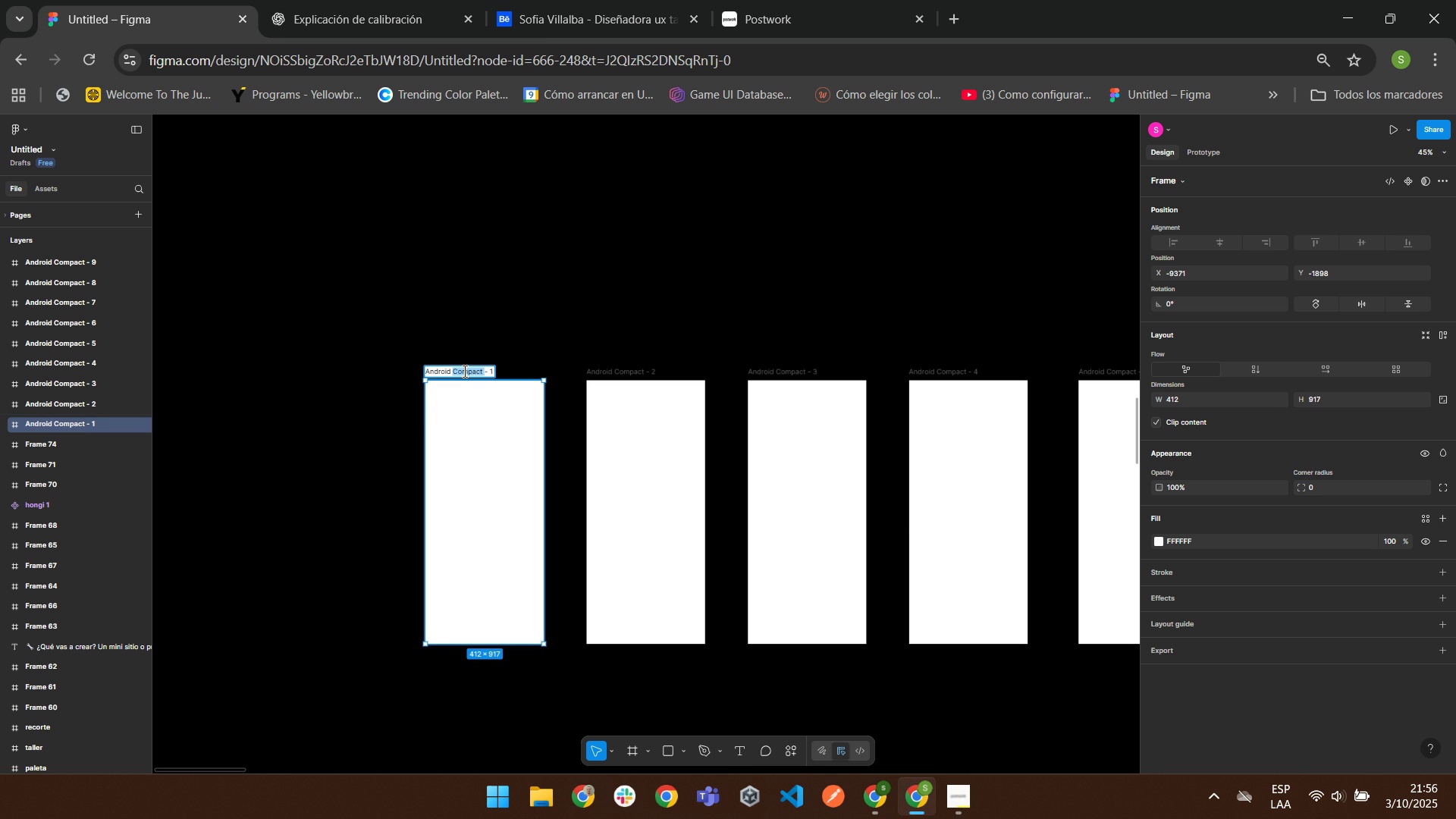 
triple_click([463, 371])
 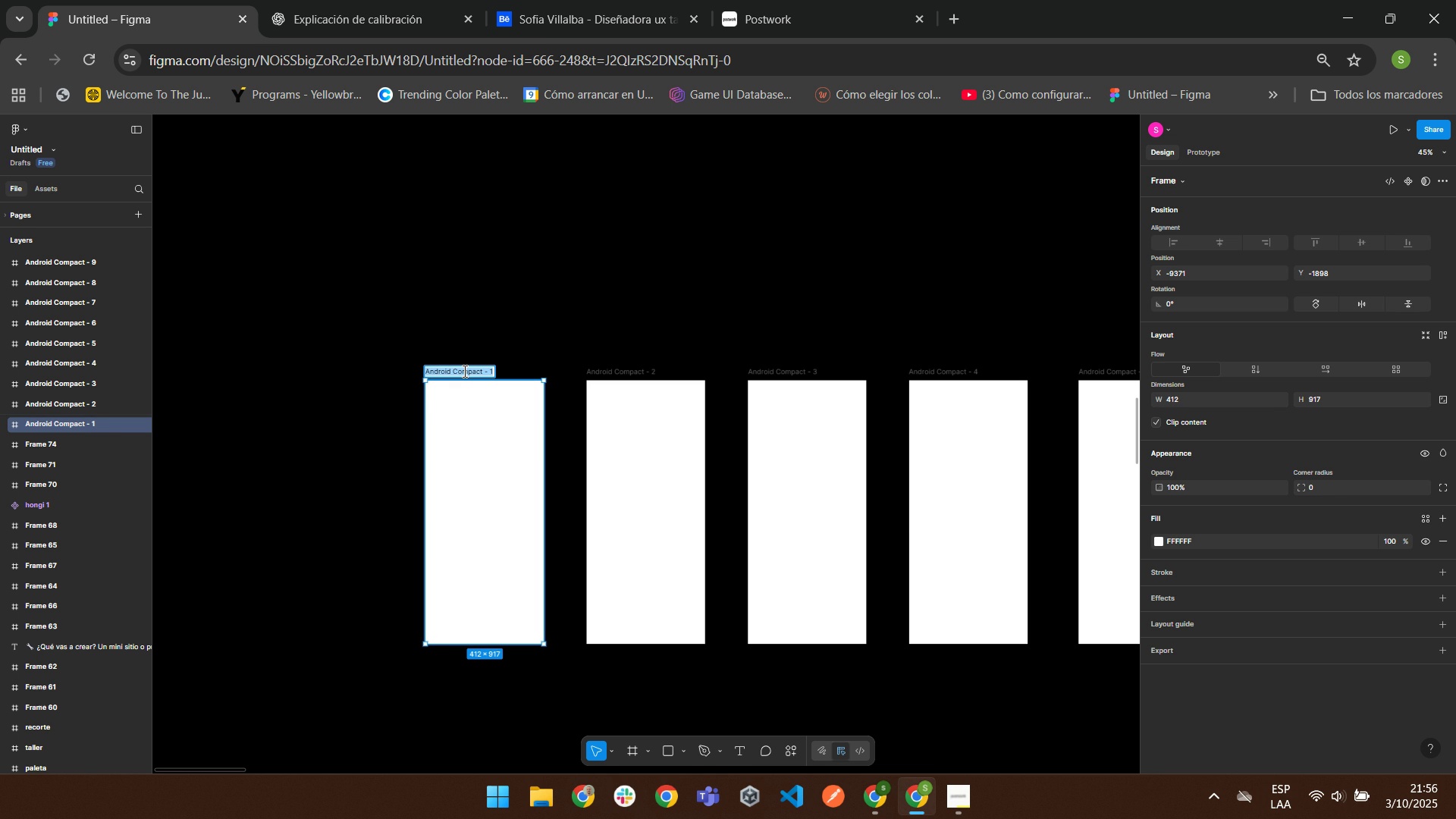 
triple_click([463, 371])
 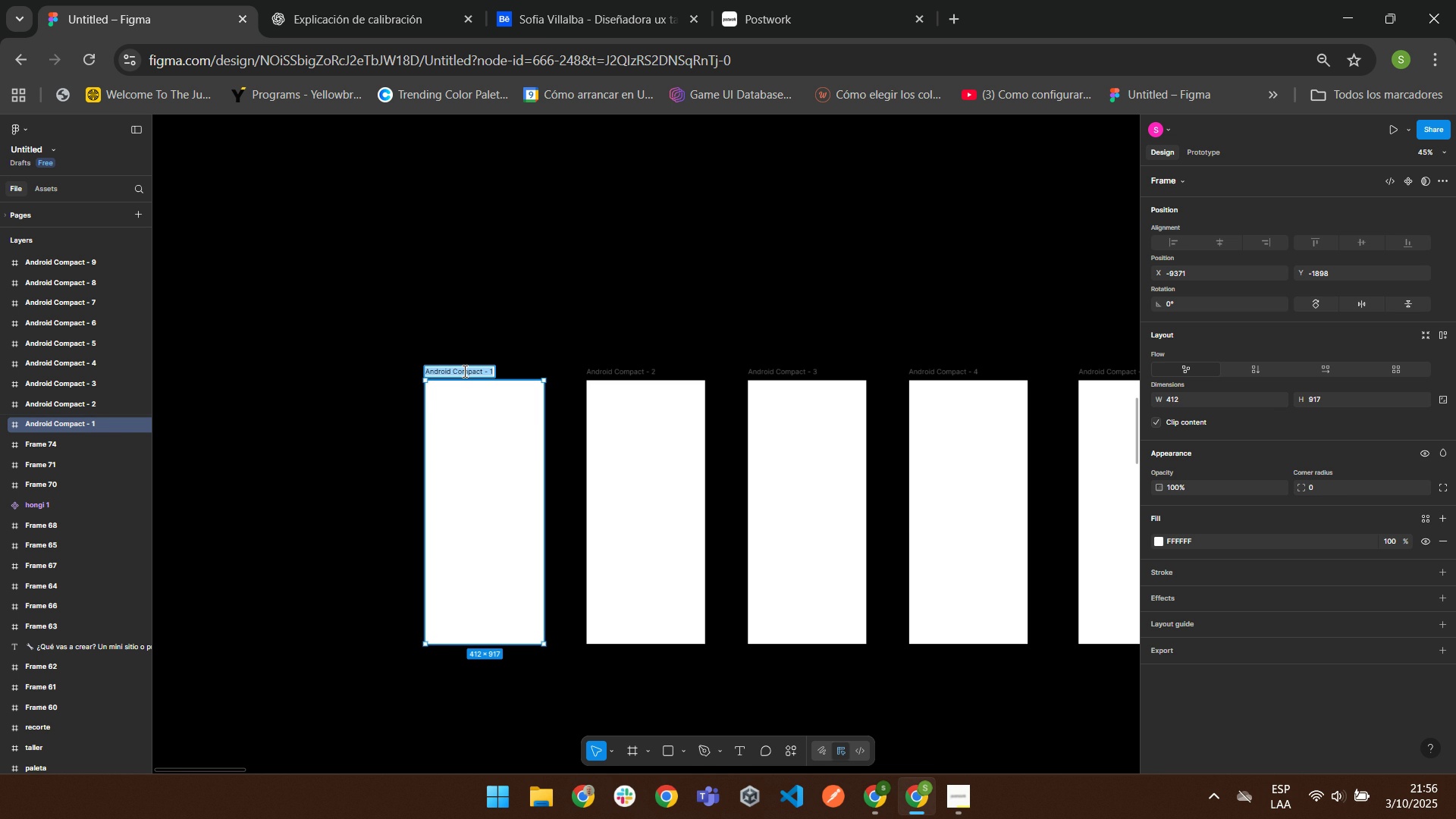 
wait(5.82)
 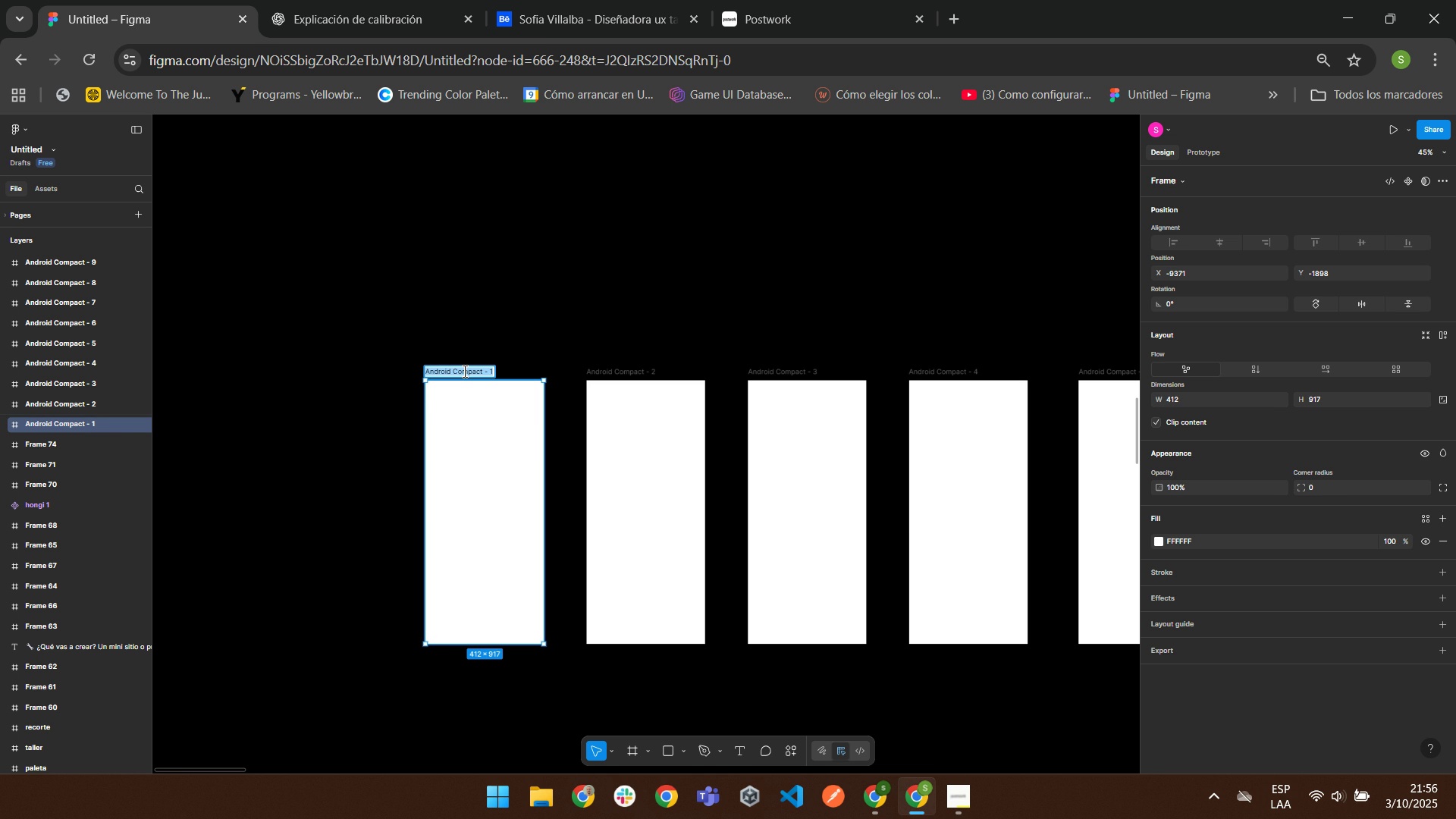 
type(home)
 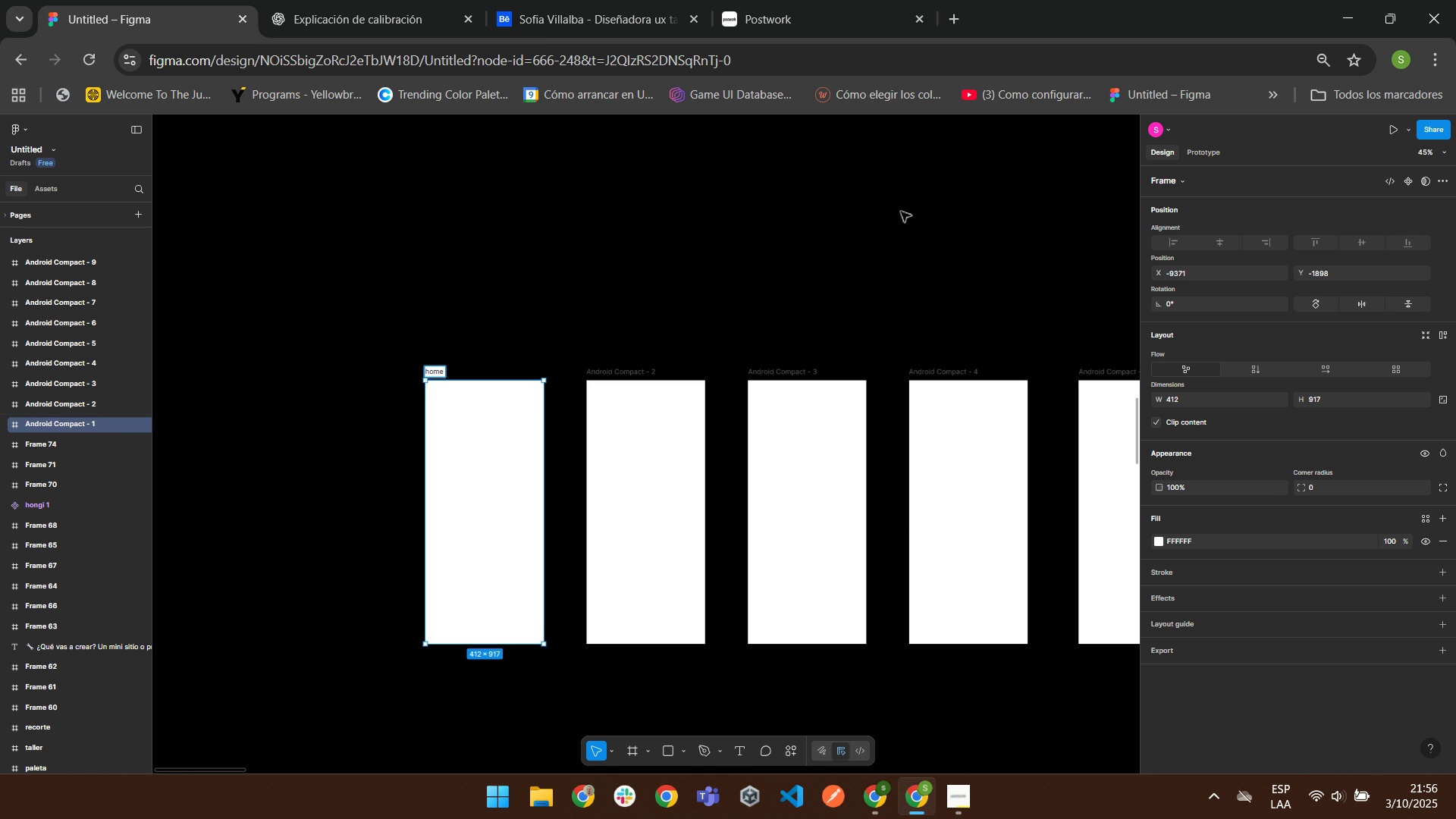 
left_click([775, 222])
 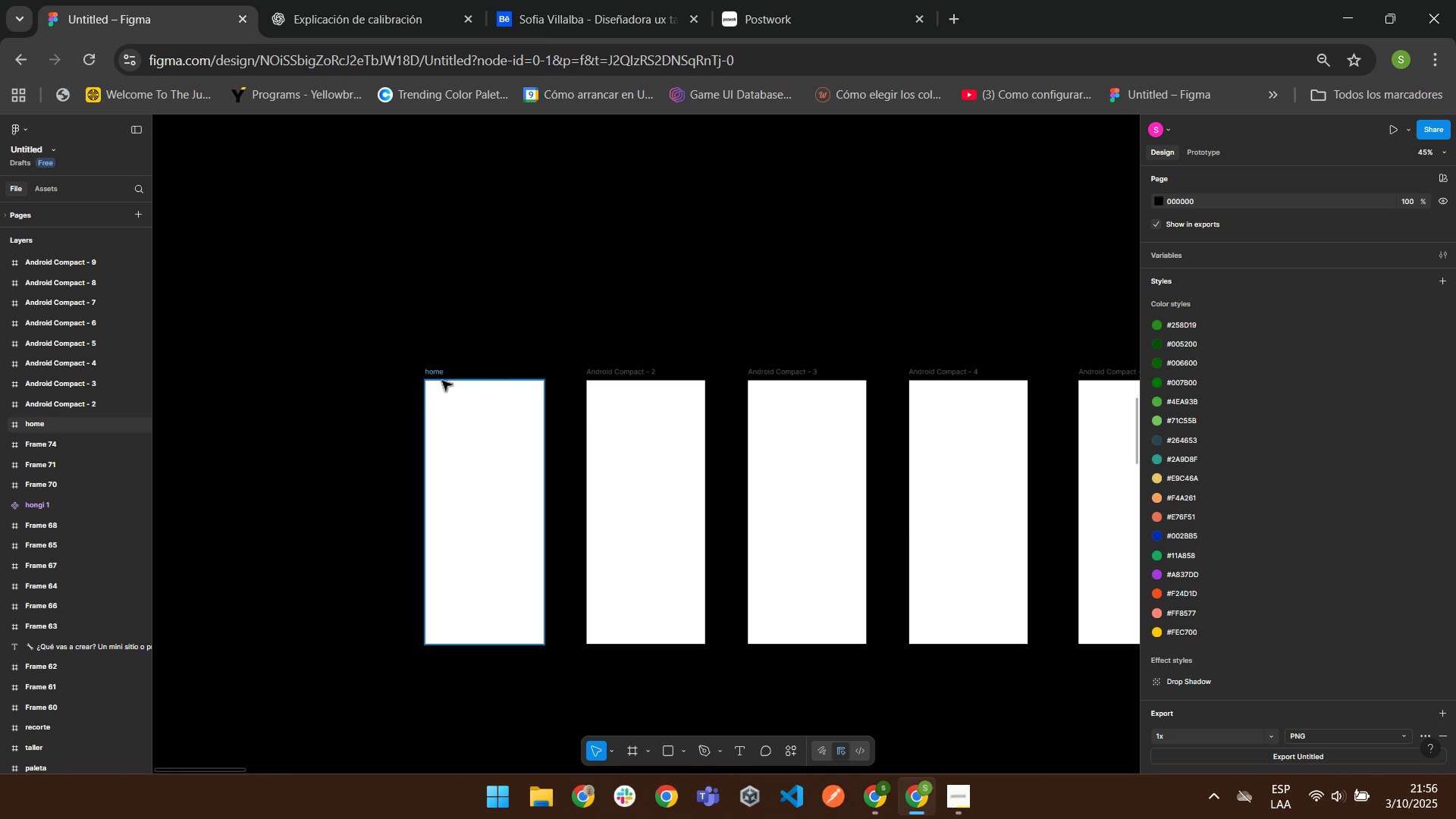 
left_click([434, 365])
 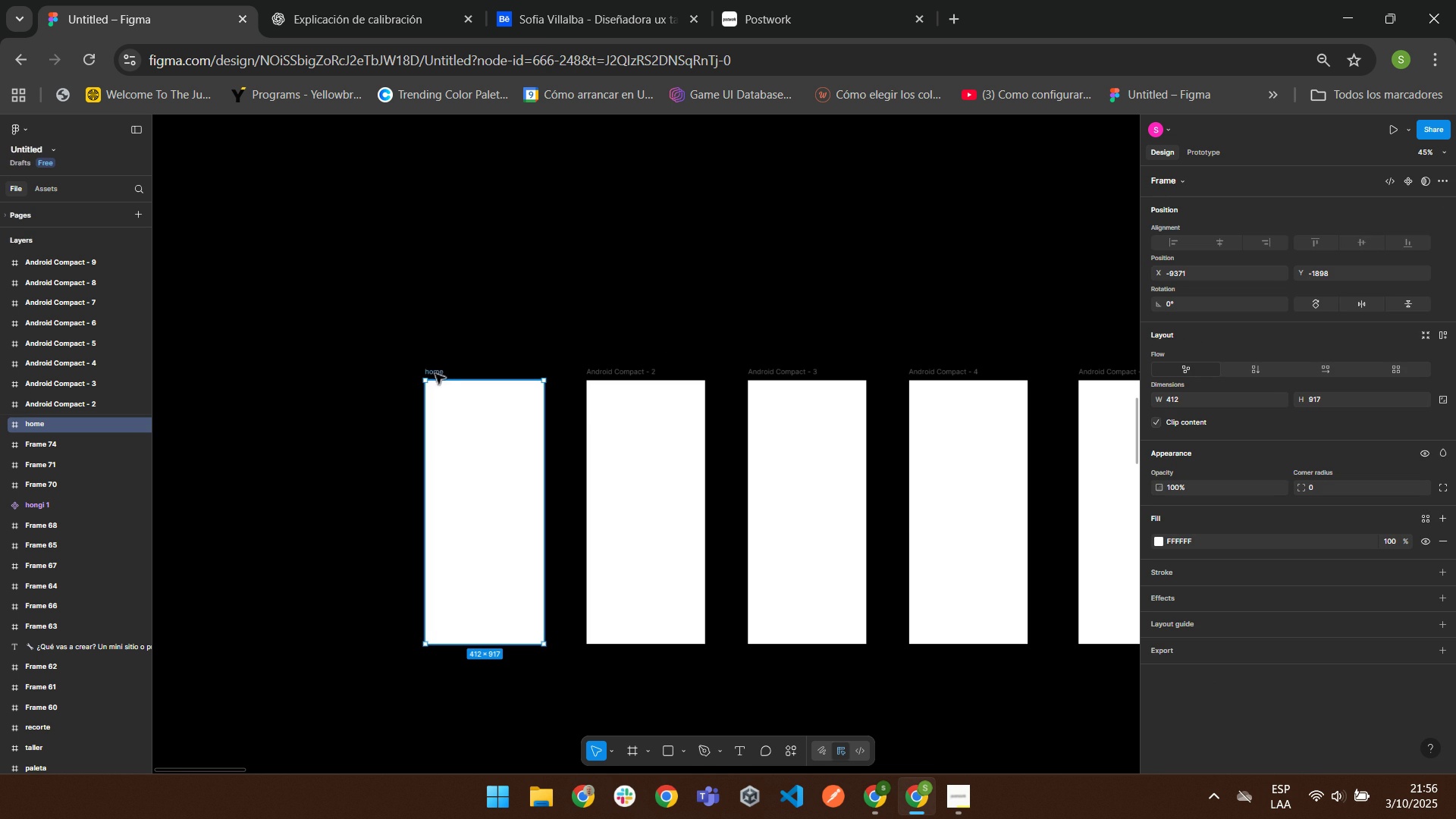 
double_click([436, 374])
 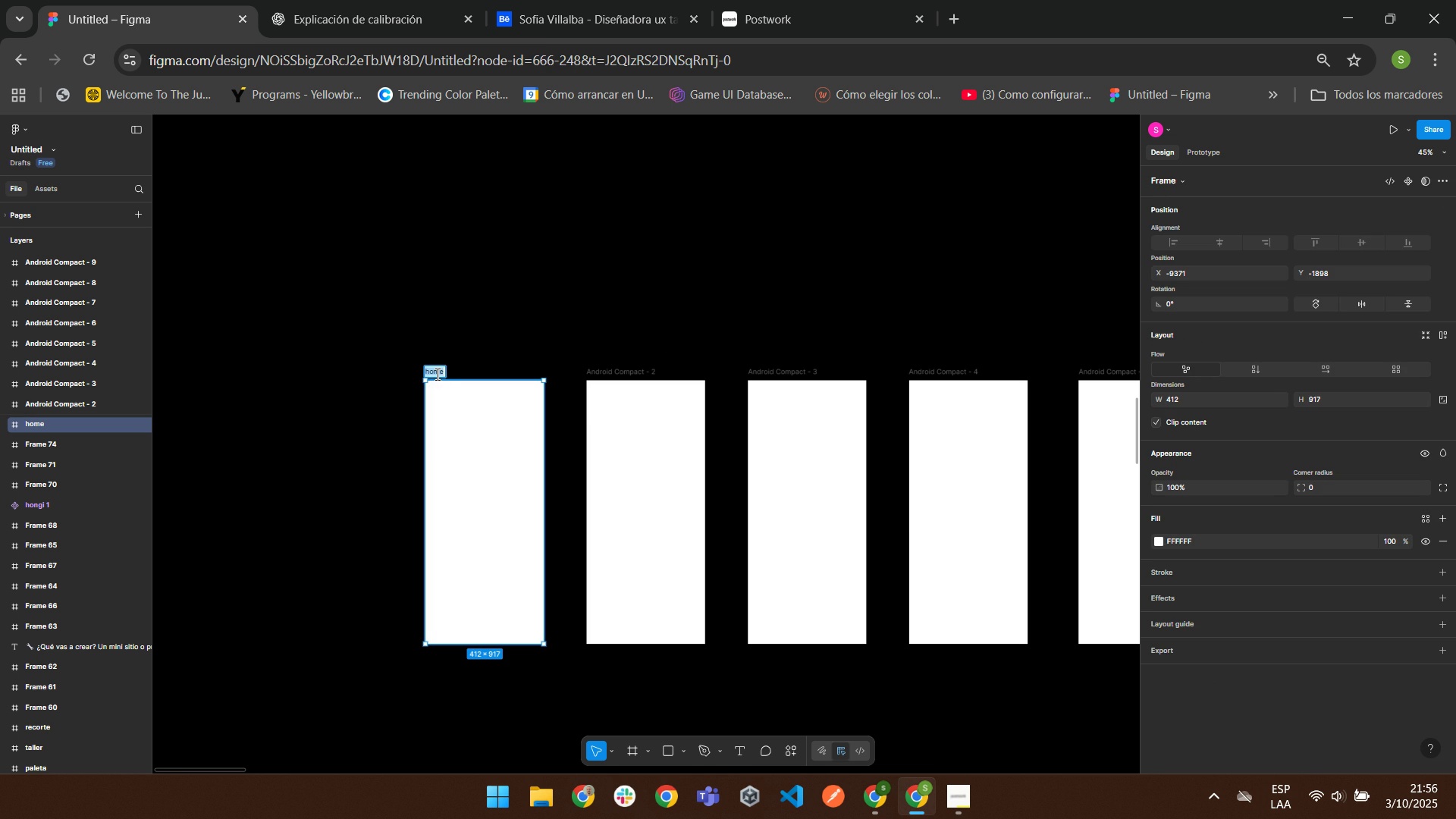 
triple_click([436, 374])
 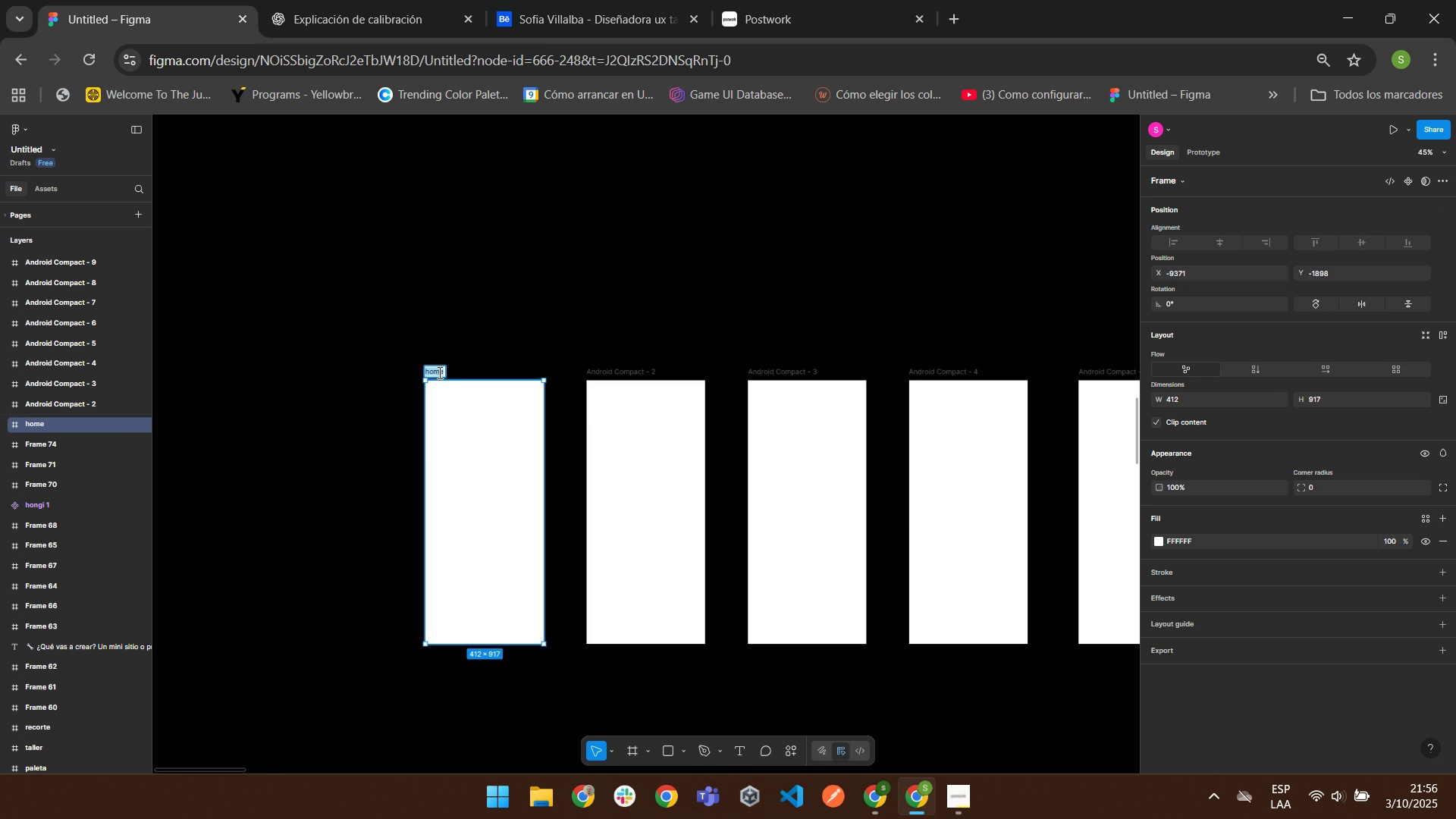 
triple_click([436, 374])
 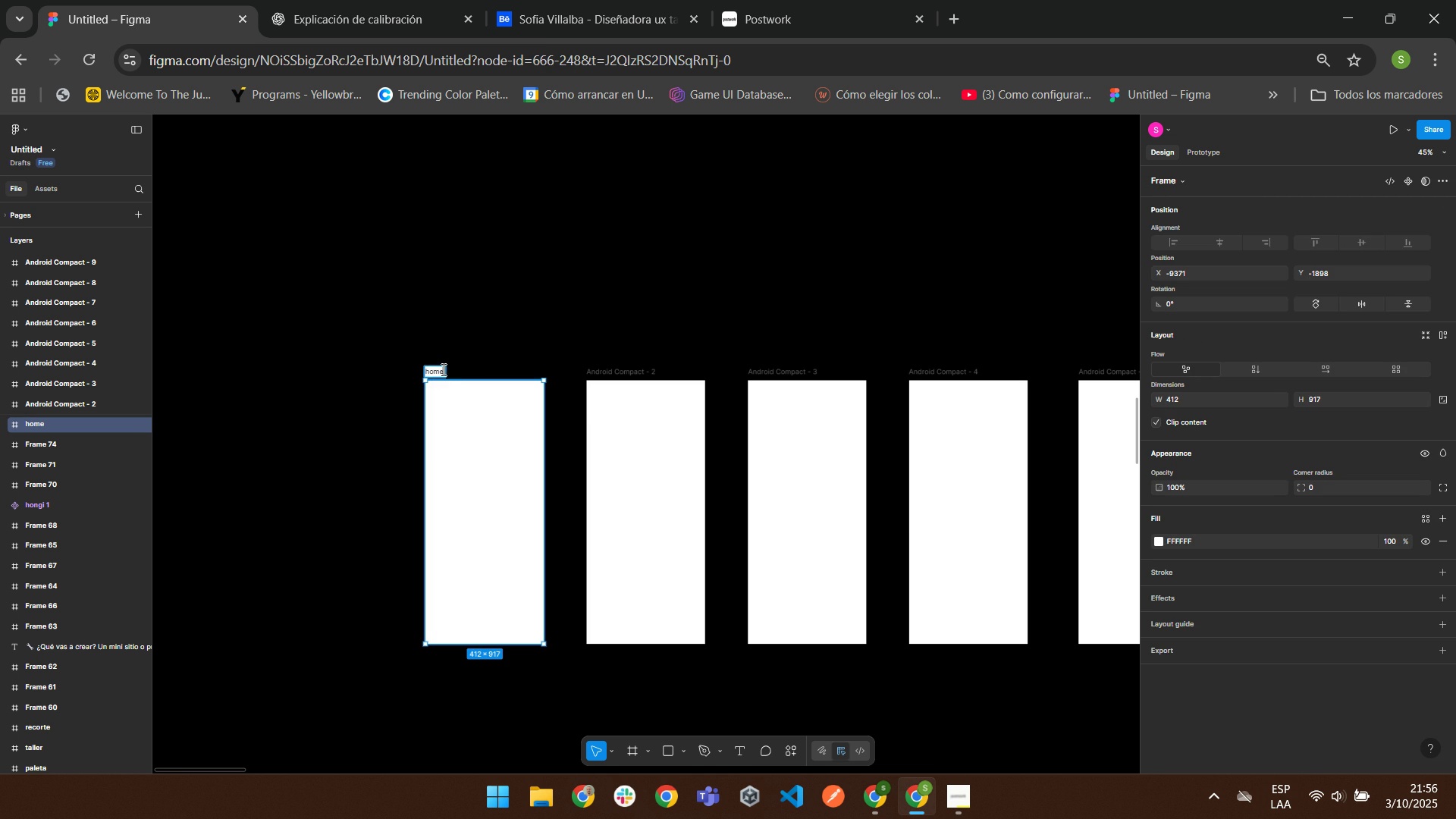 
triple_click([442, 369])
 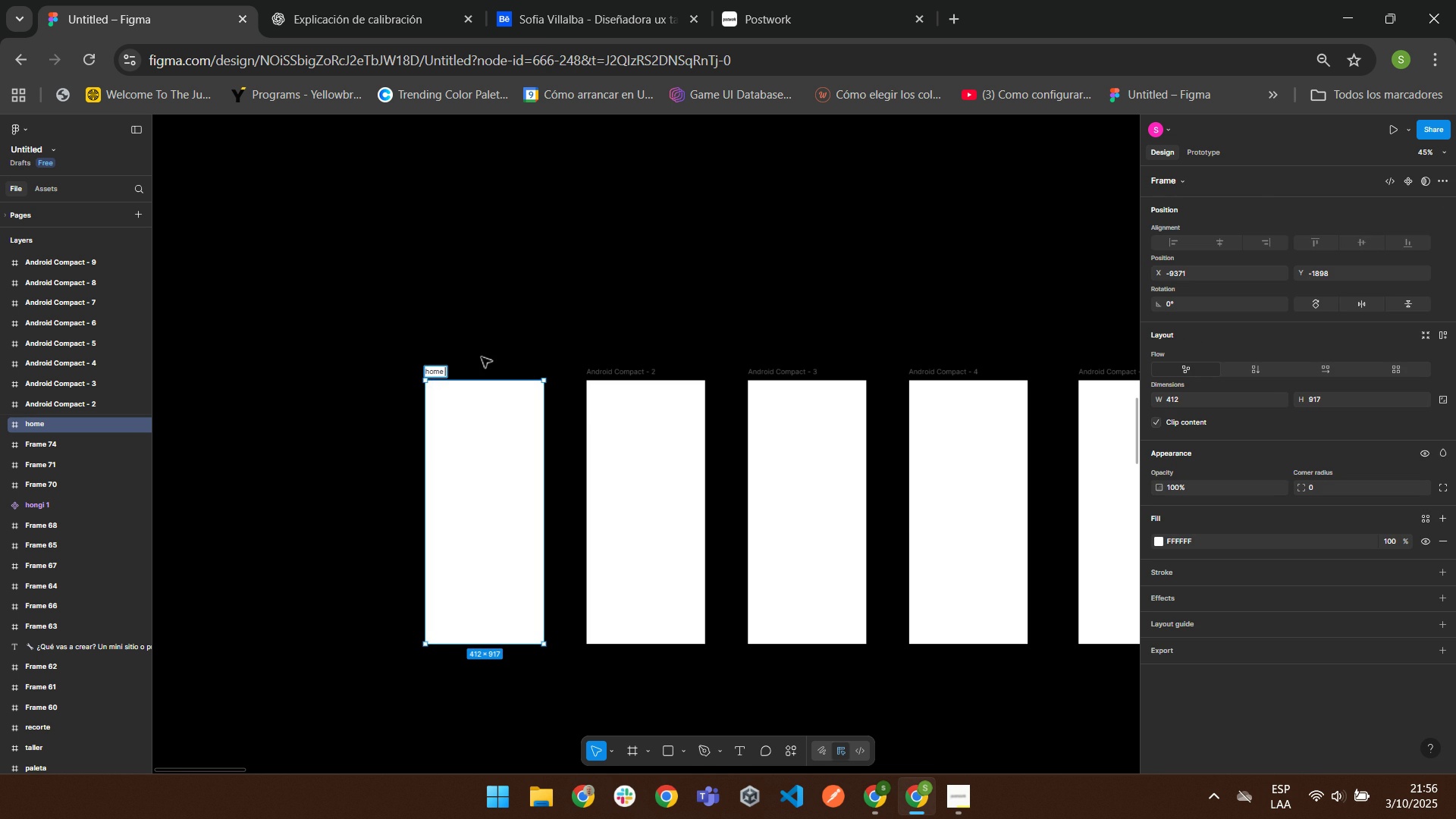 
key(Space)
 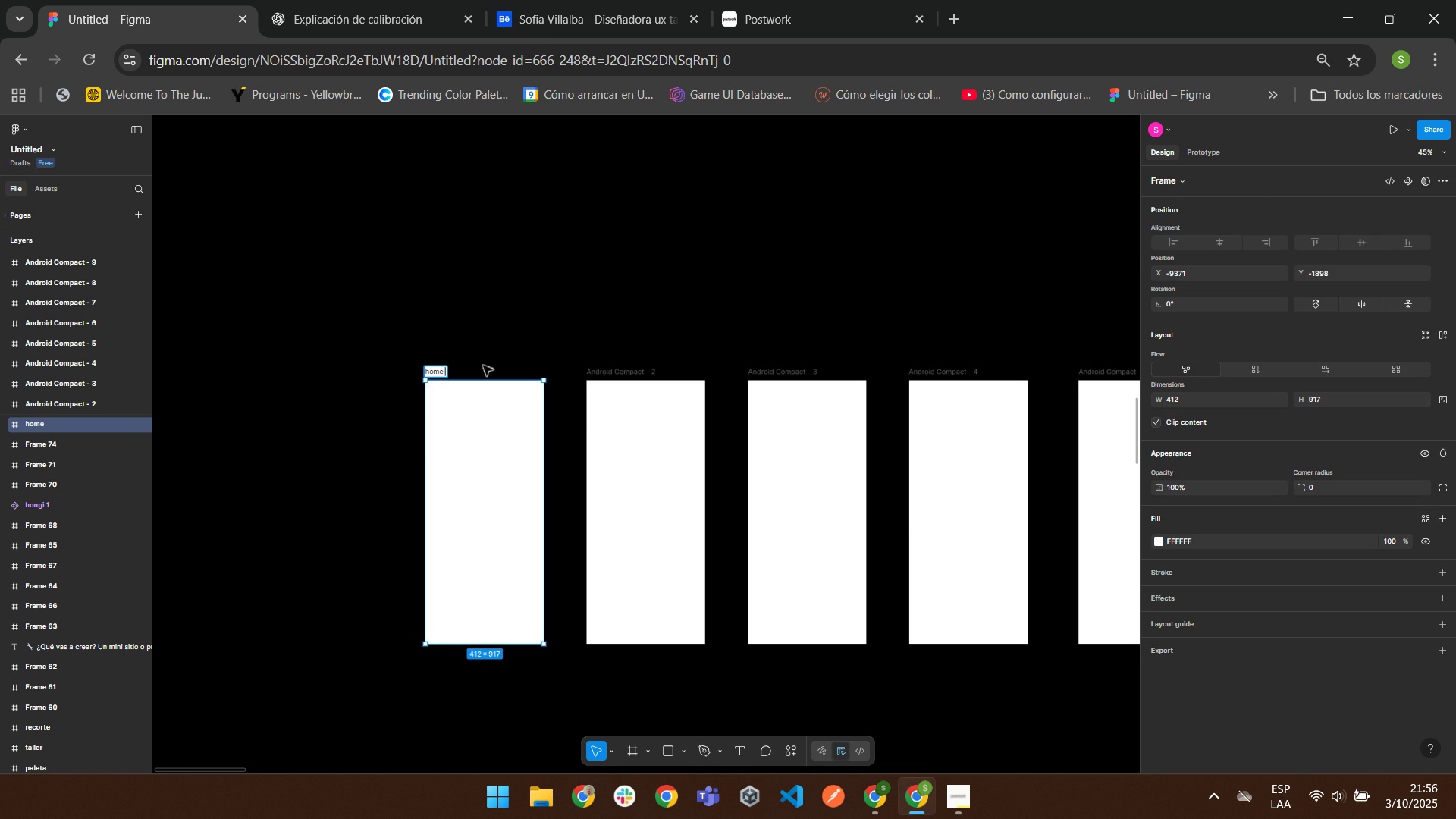 
key(1)
 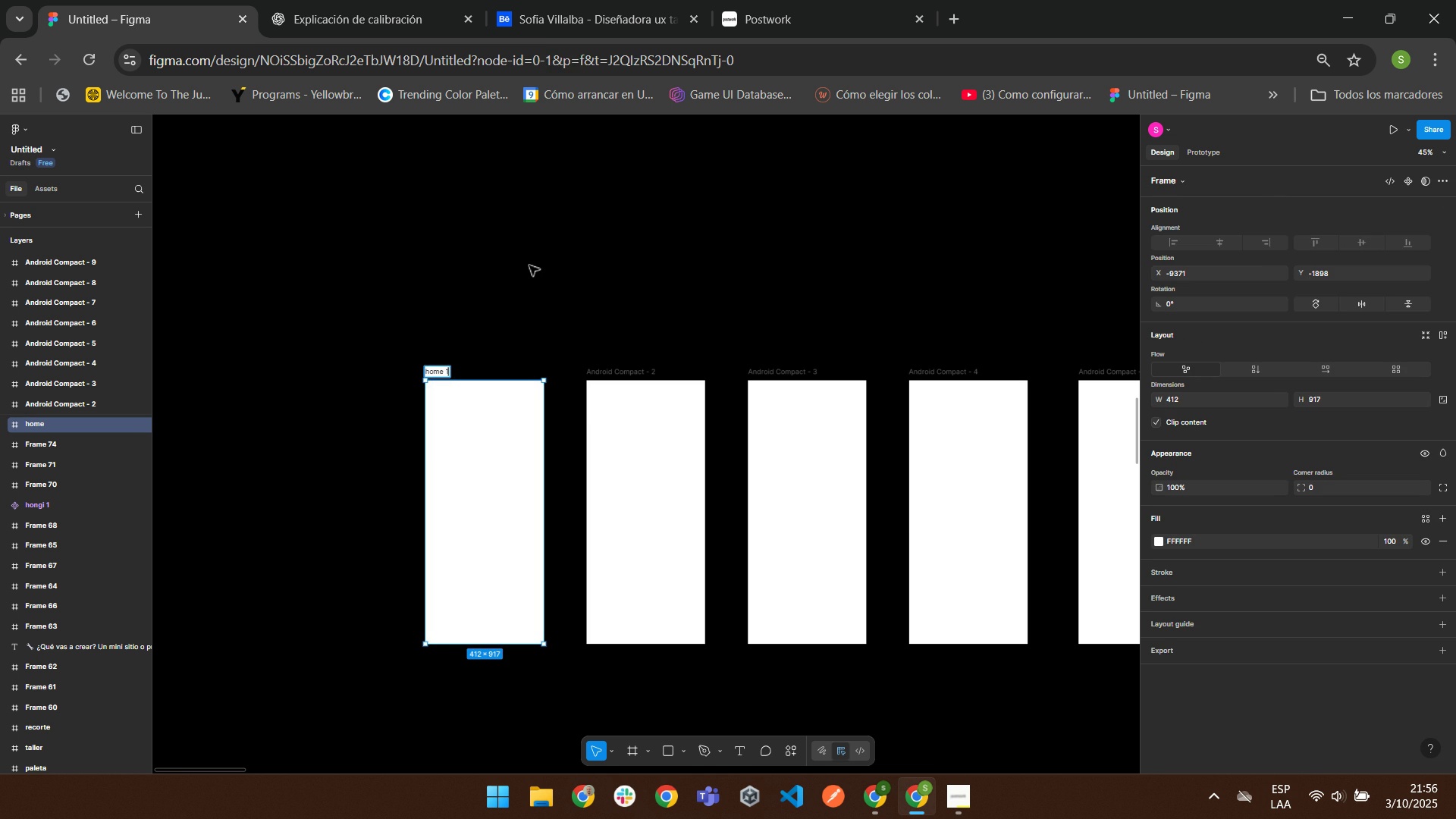 
left_click([529, 265])
 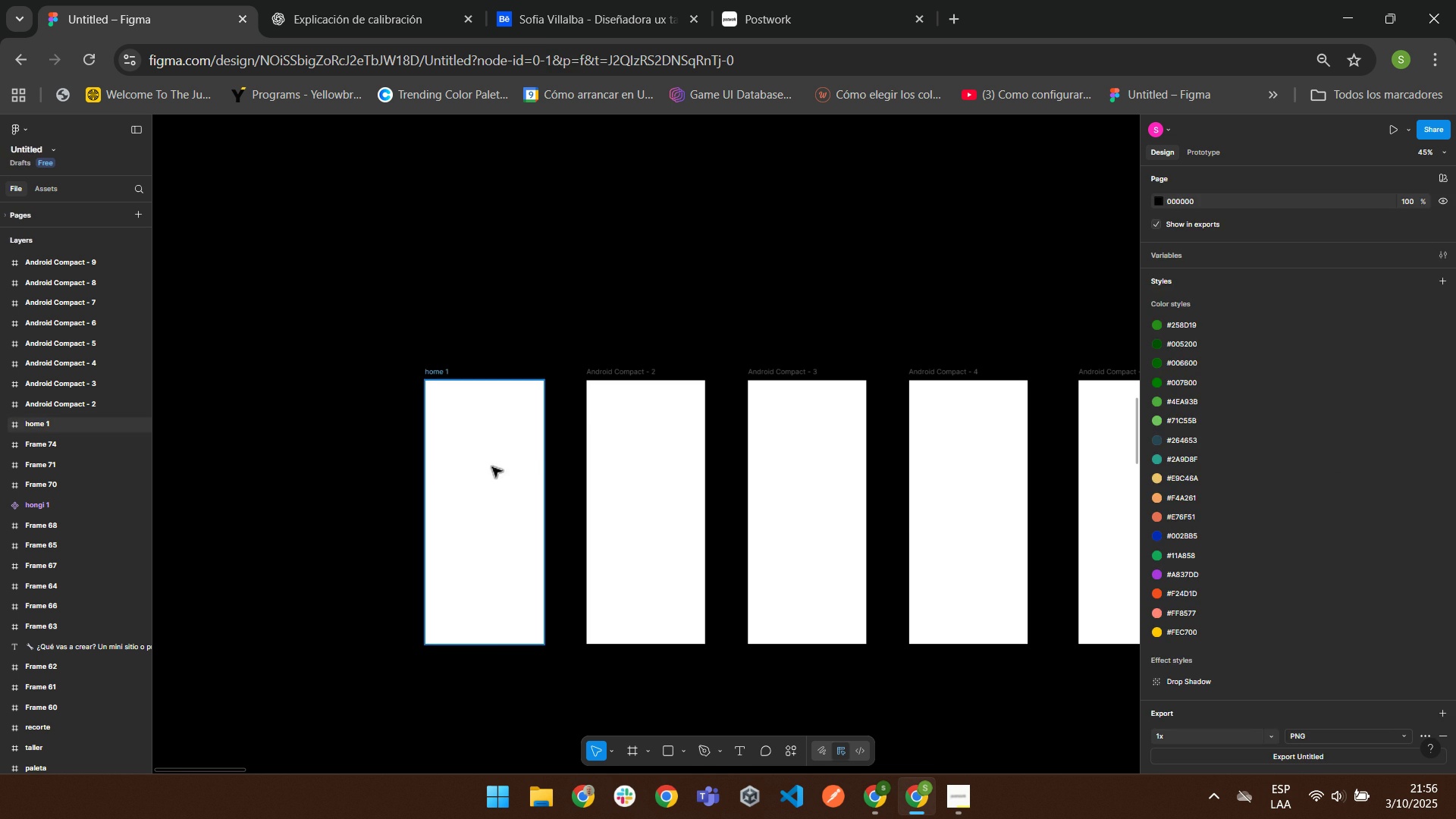 
left_click([491, 466])
 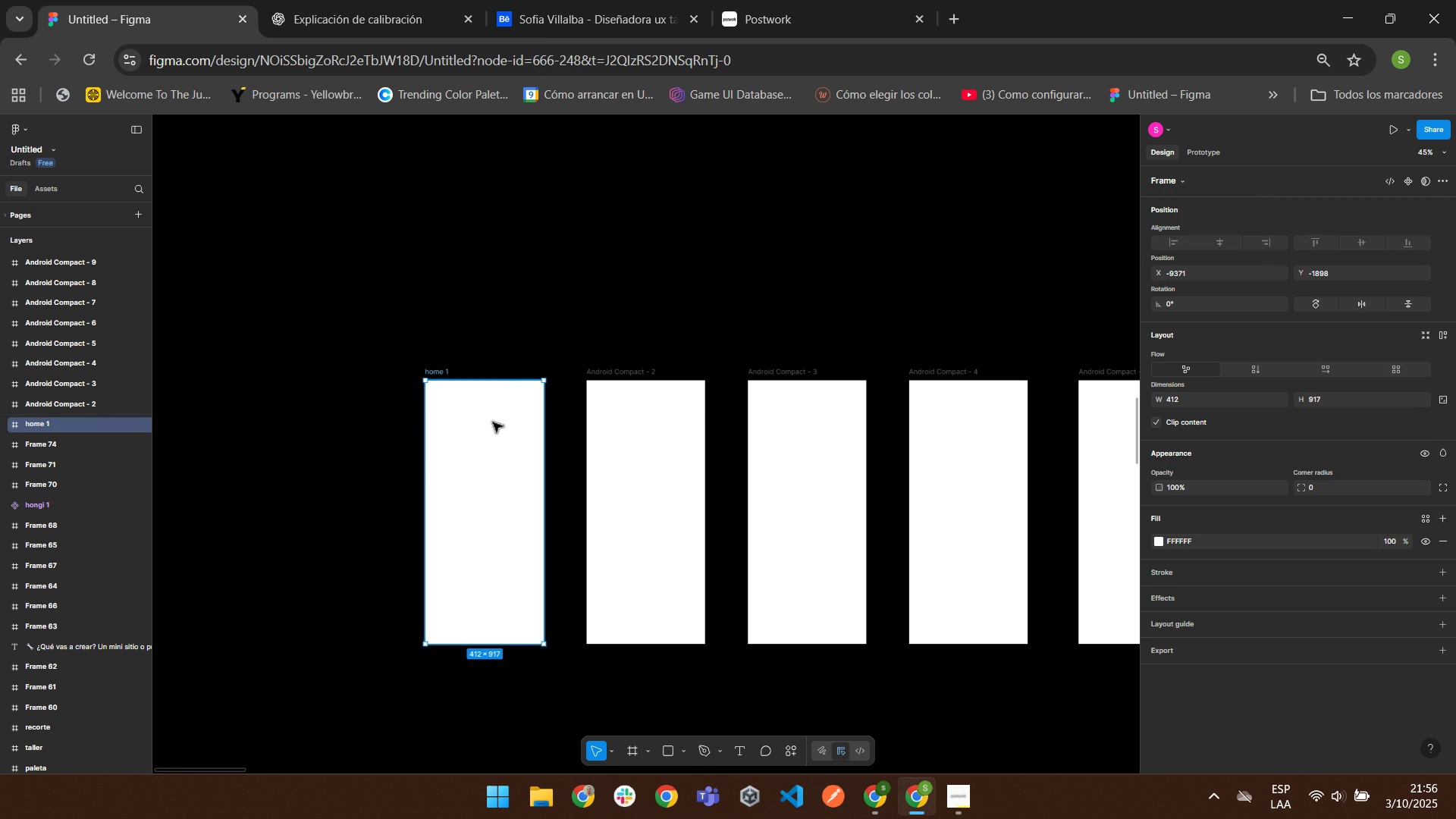 
left_click([623, 173])
 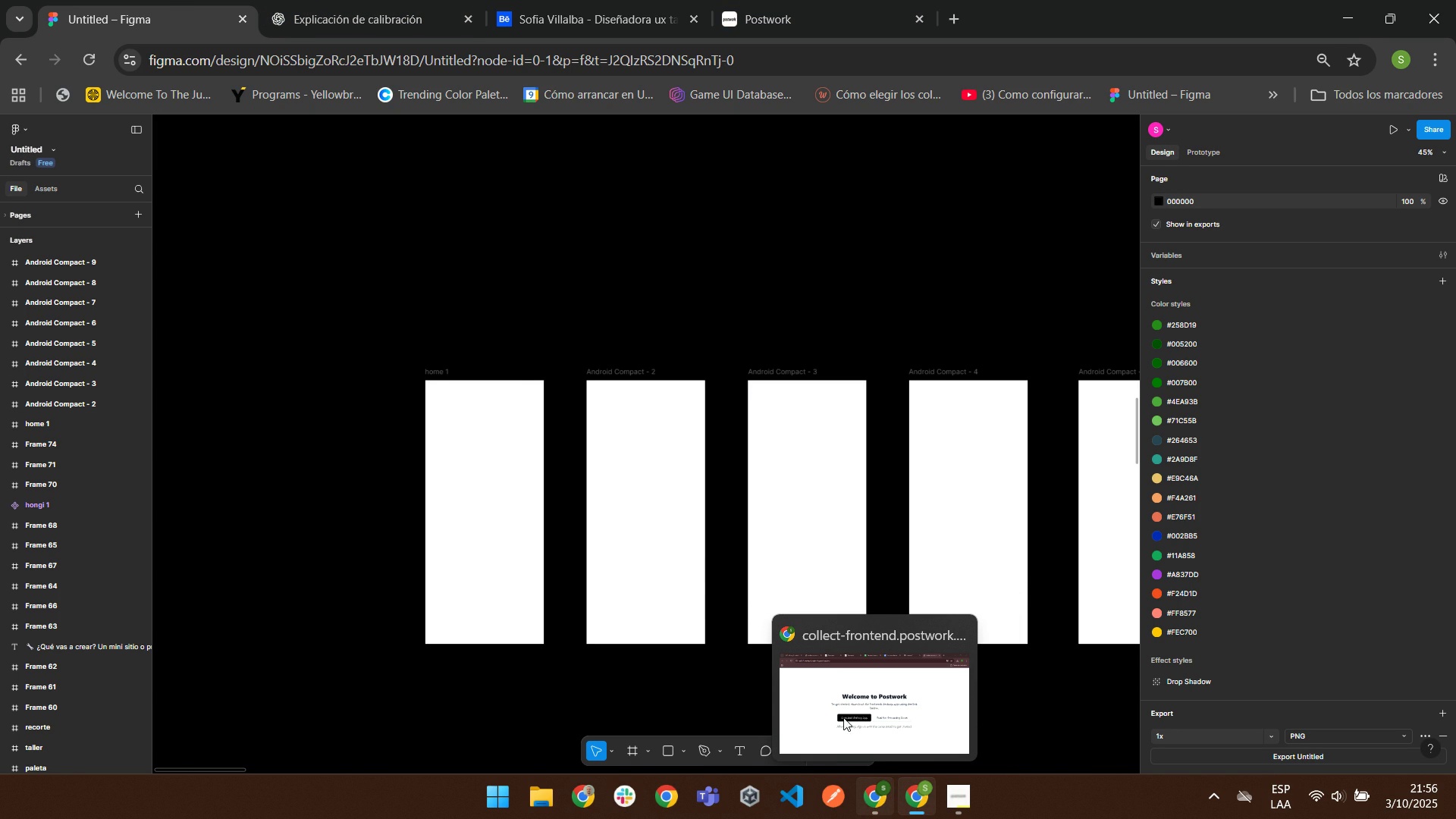 
wait(7.36)
 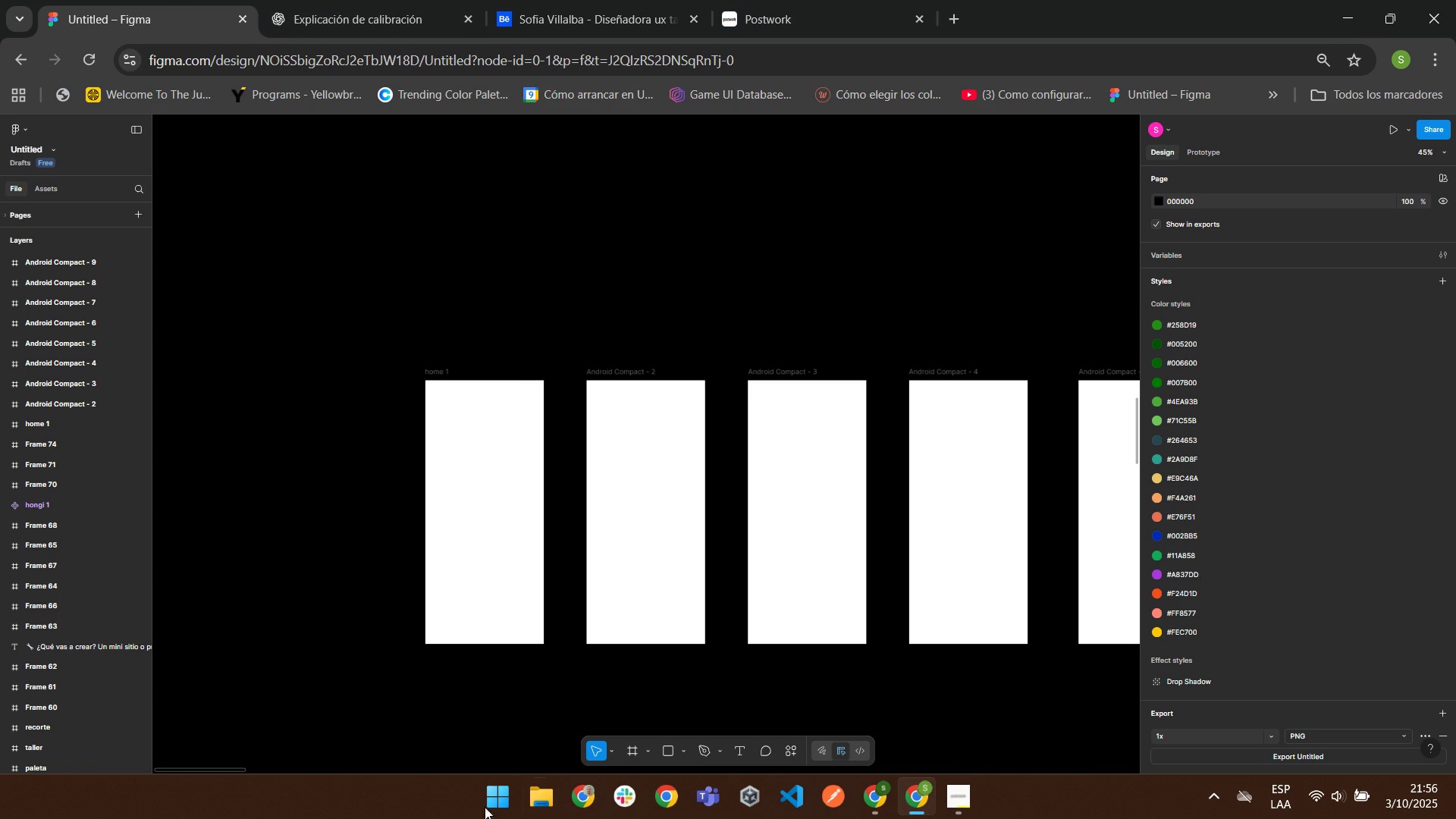 
left_click([777, 5])